 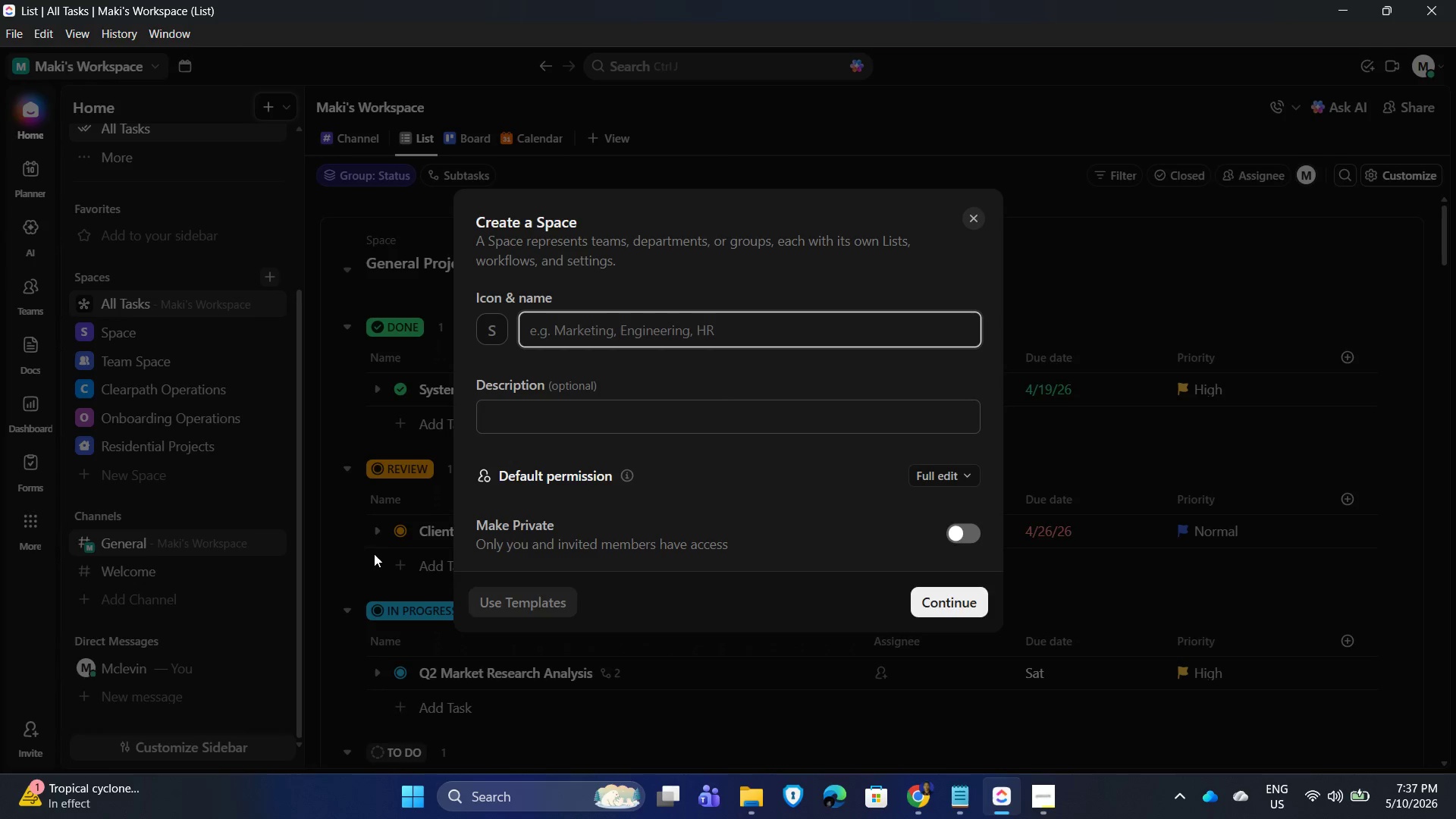 
type(Bark & Bubble)
 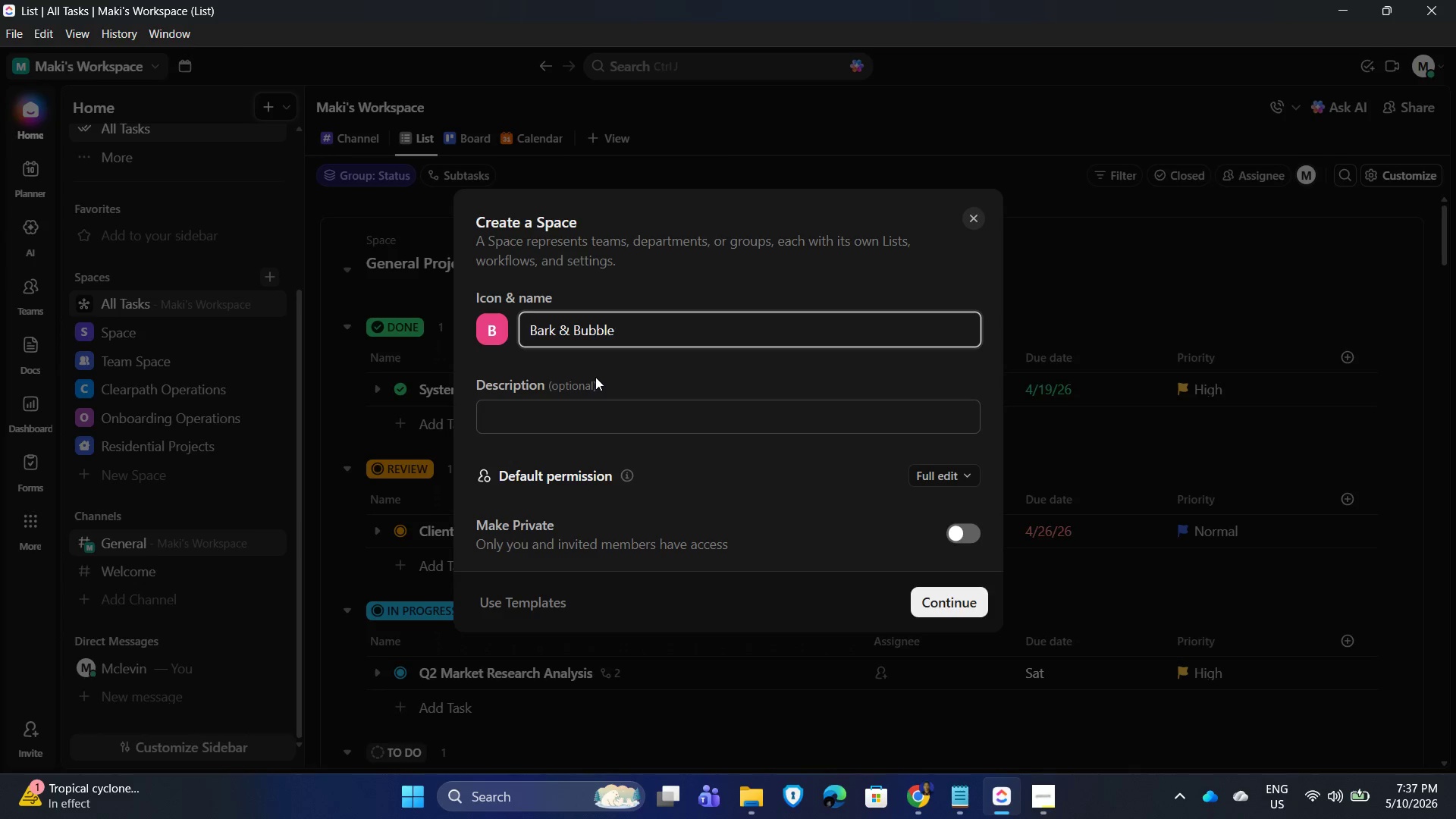 
key(Enter)
 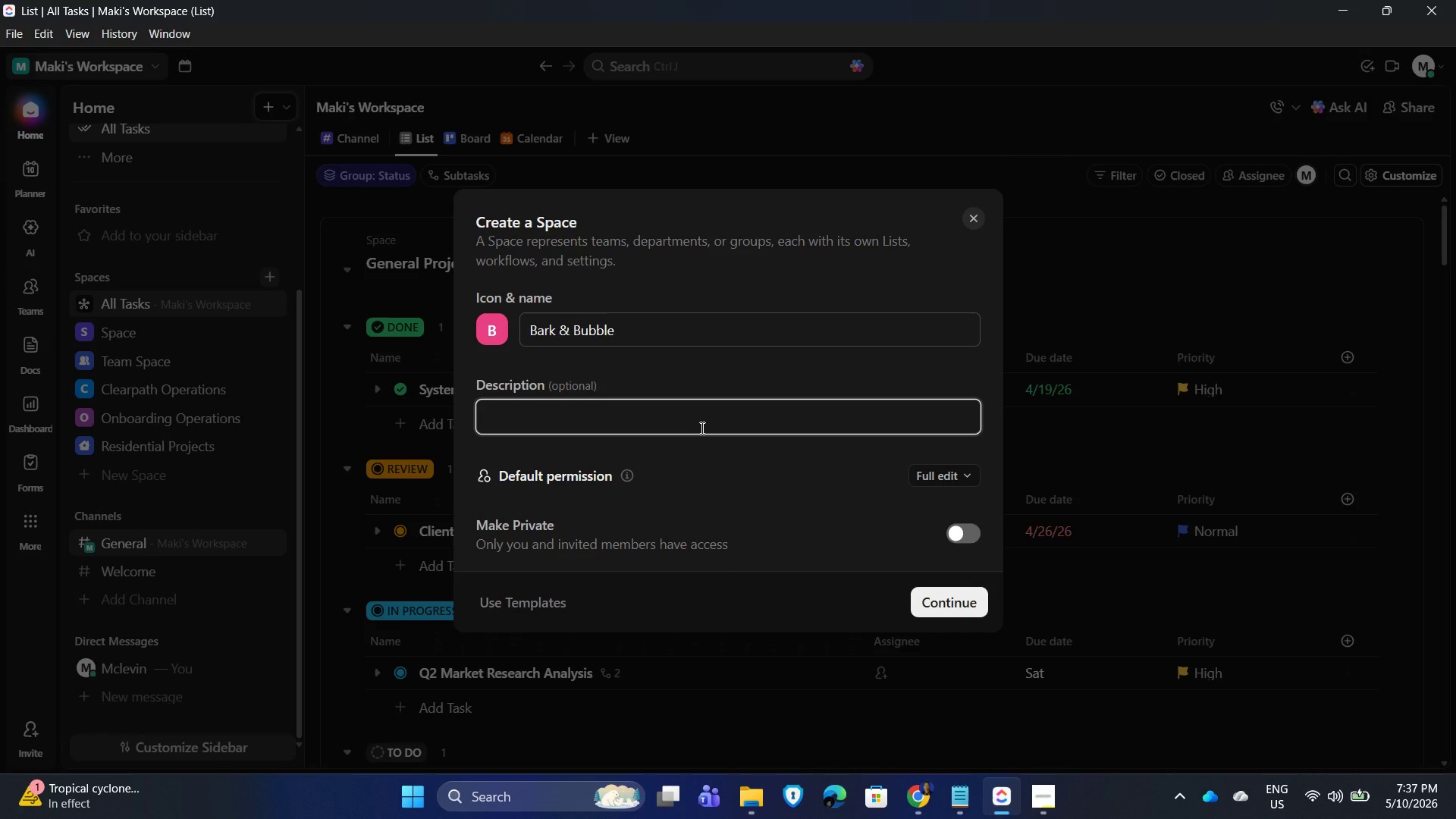 
wait(16.72)
 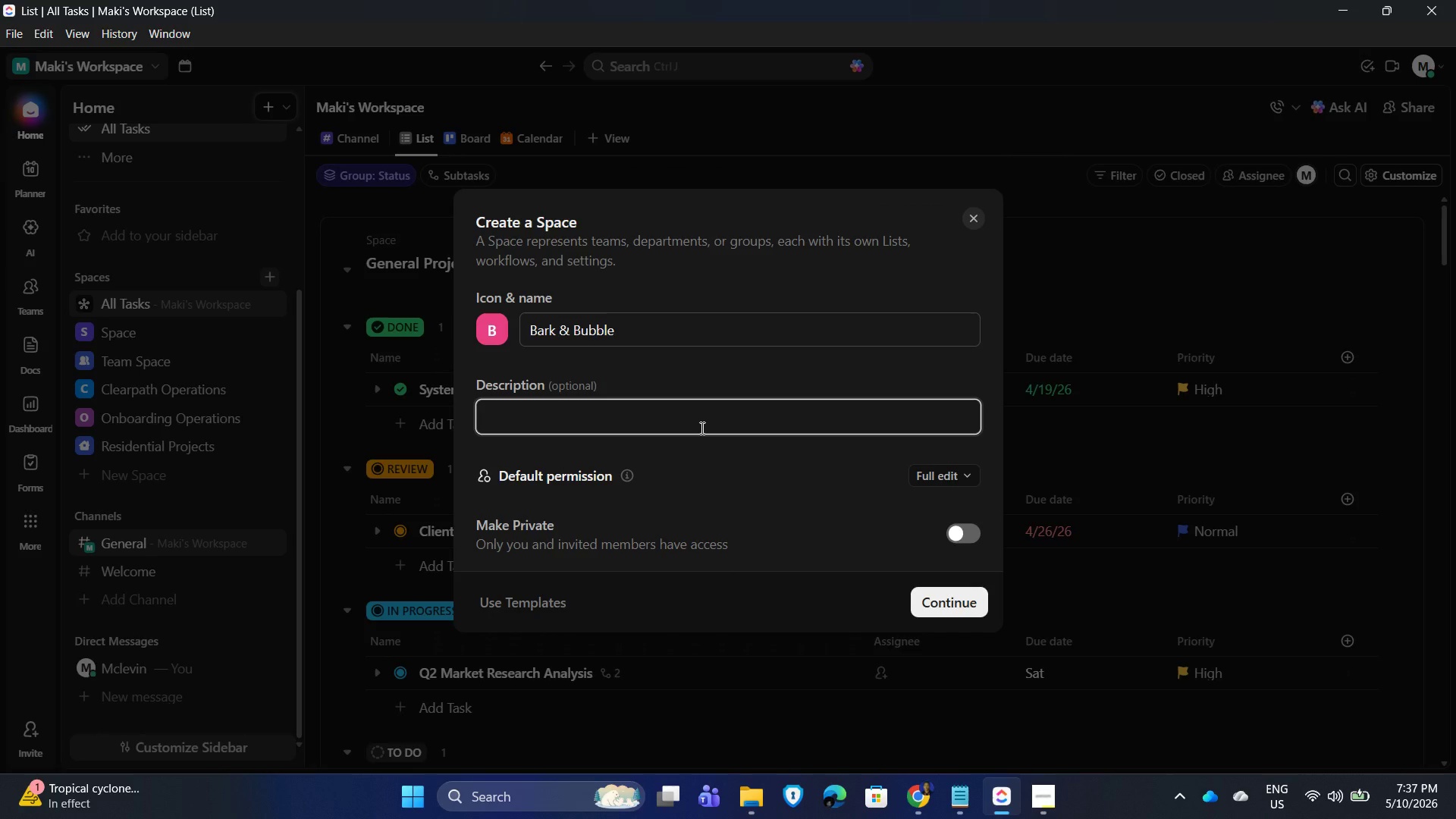 
left_click([918, 597])
 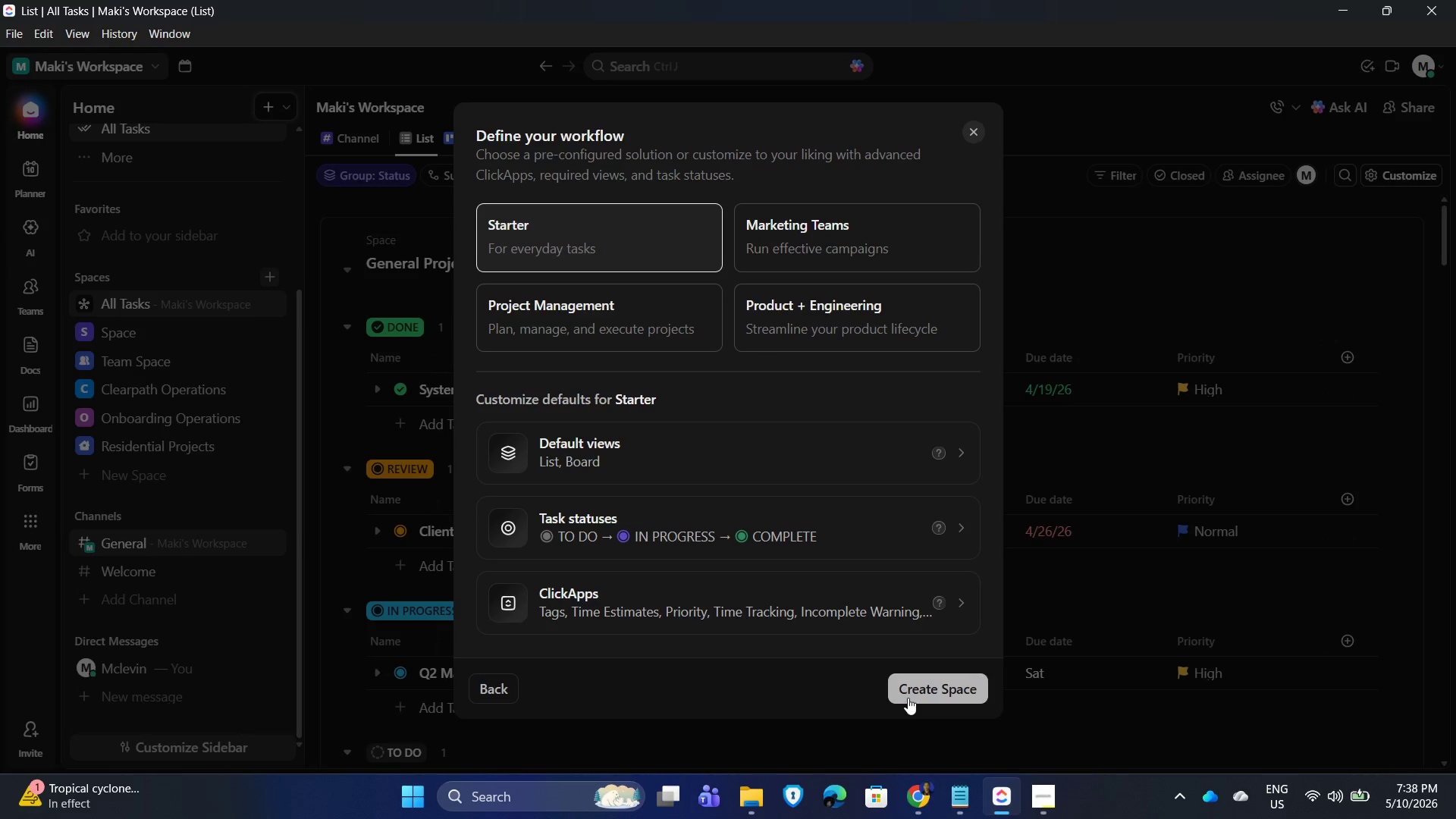 
left_click([912, 697])
 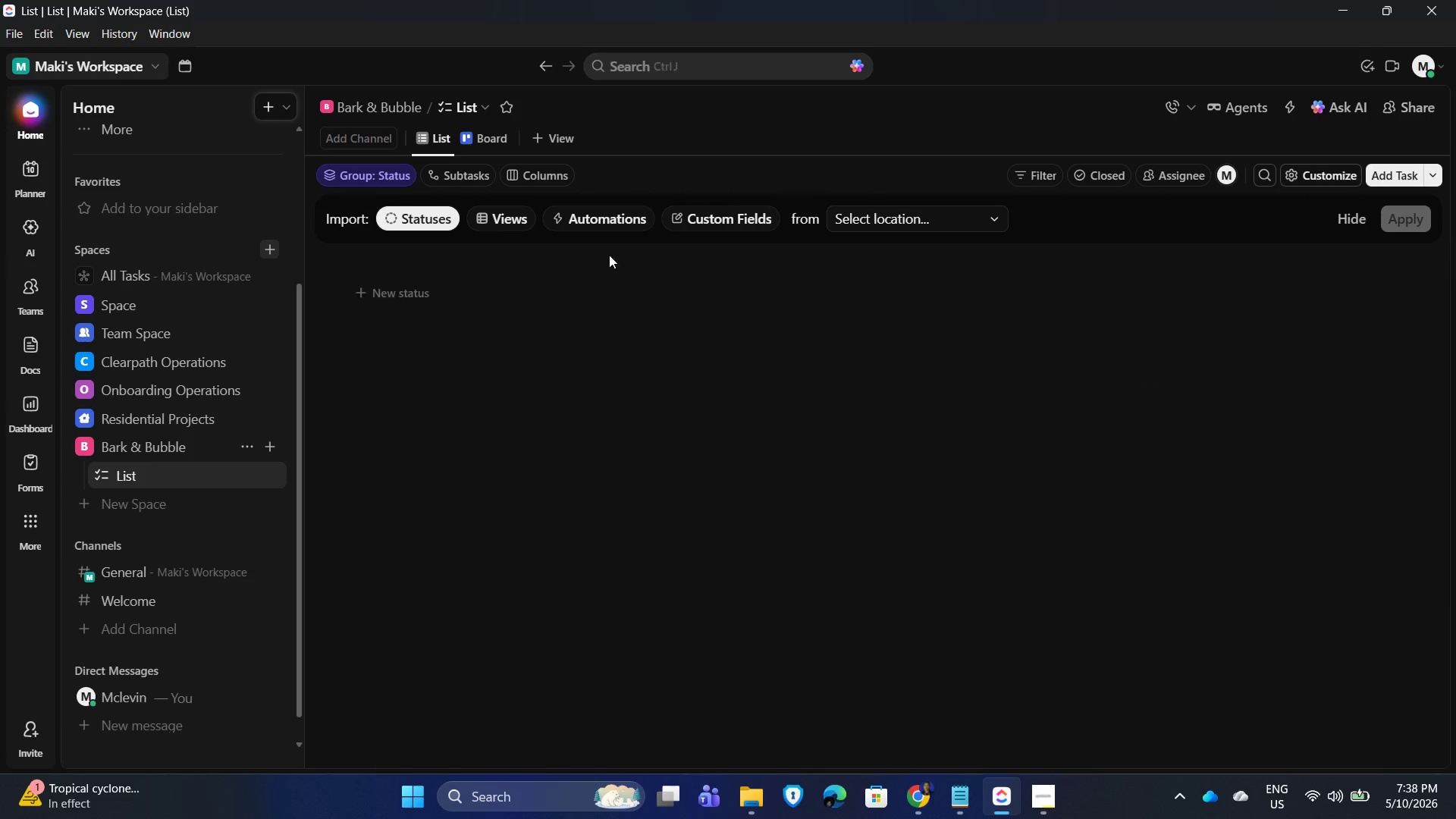 
wait(5.89)
 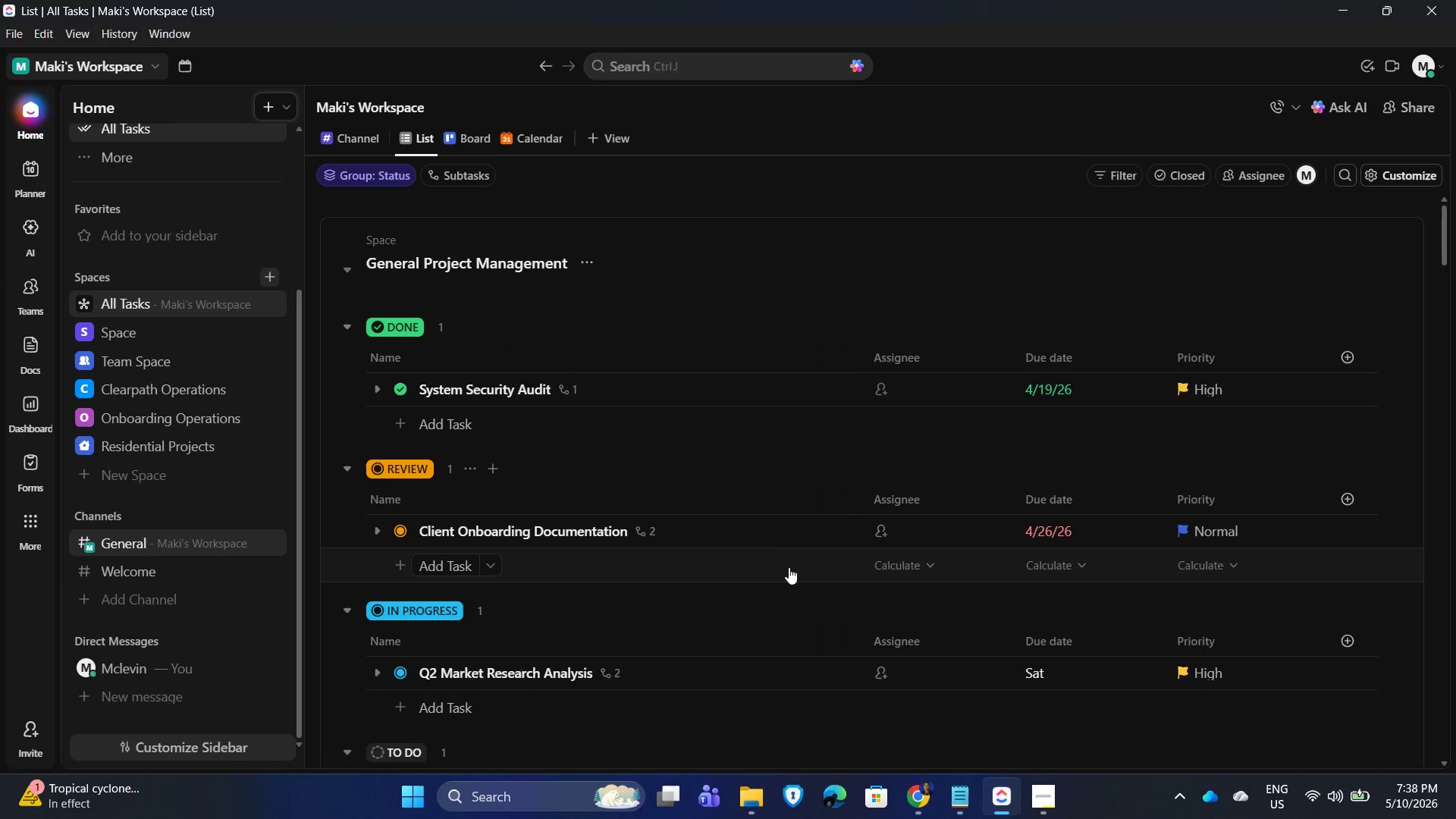 
left_click([275, 445])
 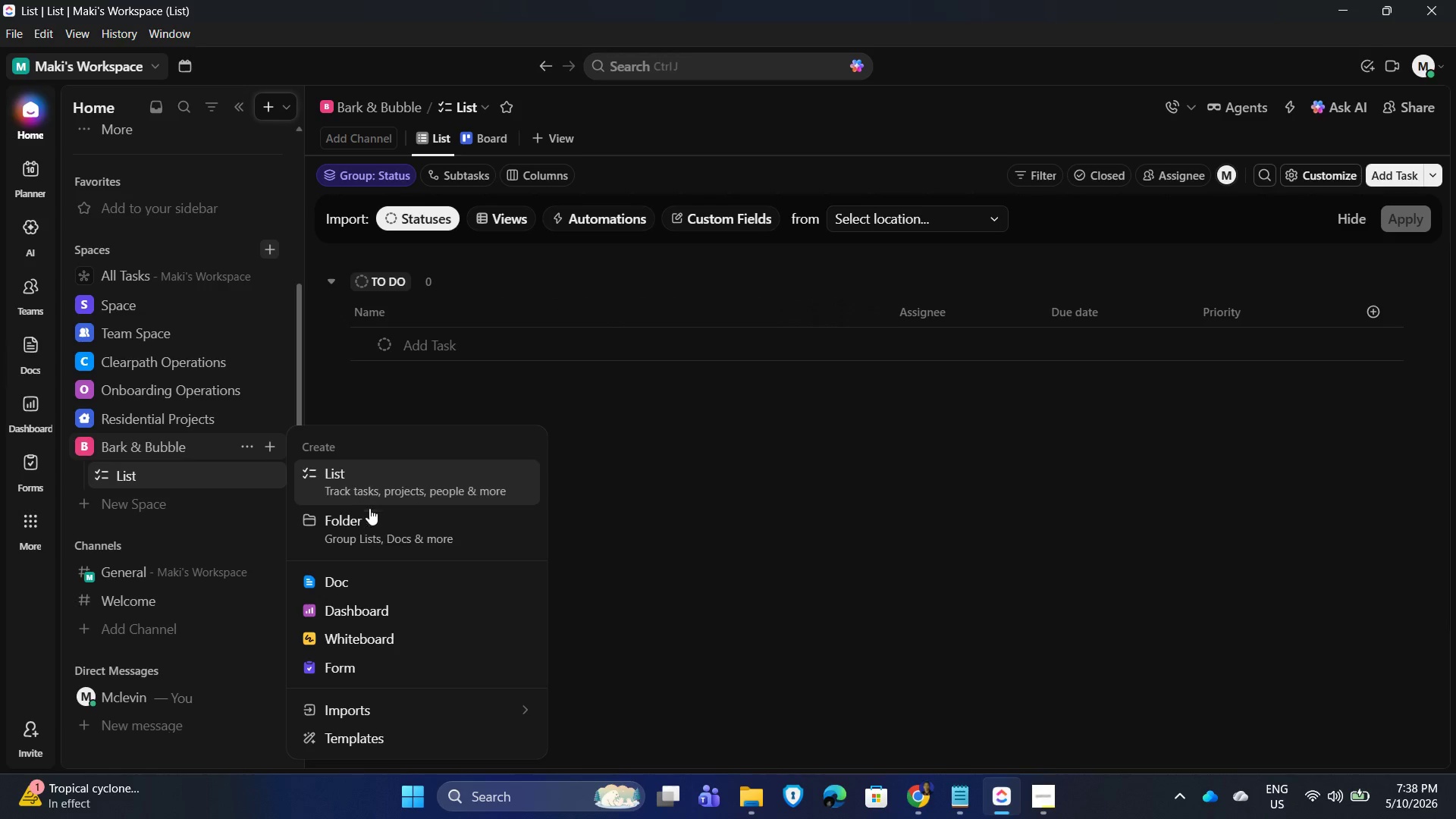 
left_click([381, 527])
 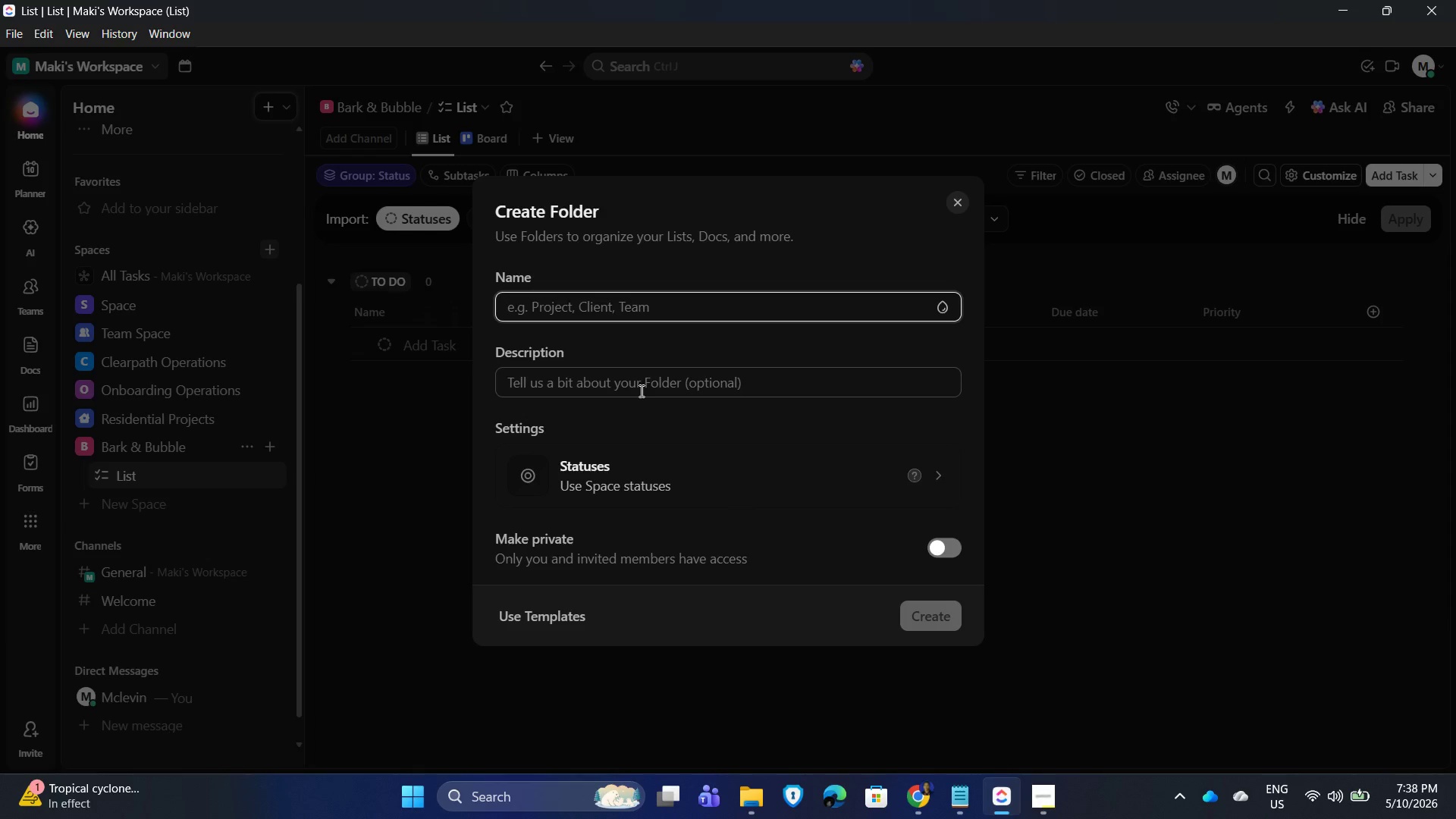 
wait(19.5)
 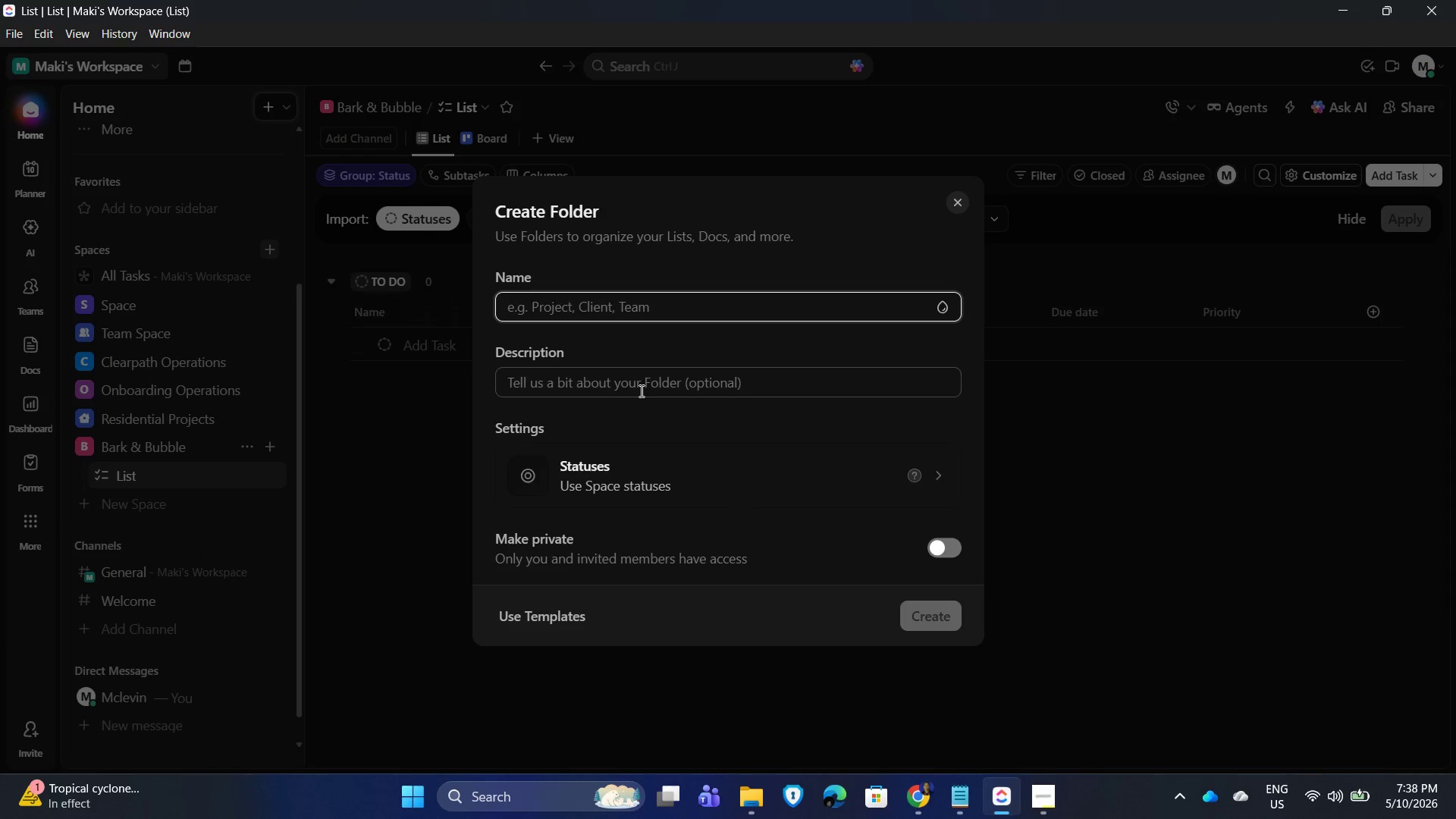 
type(Boat Rental Operations)
 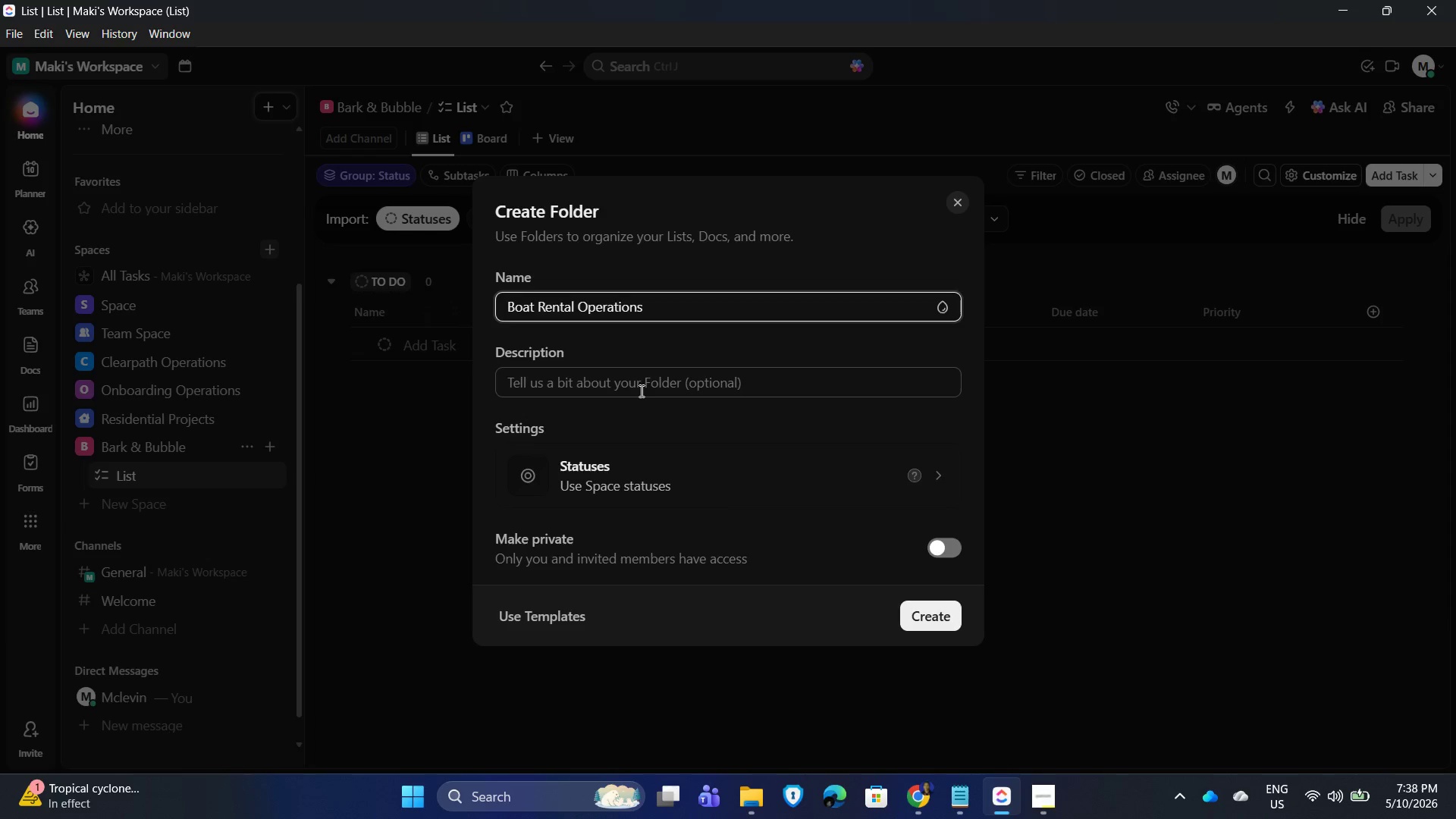 
key(Enter)
 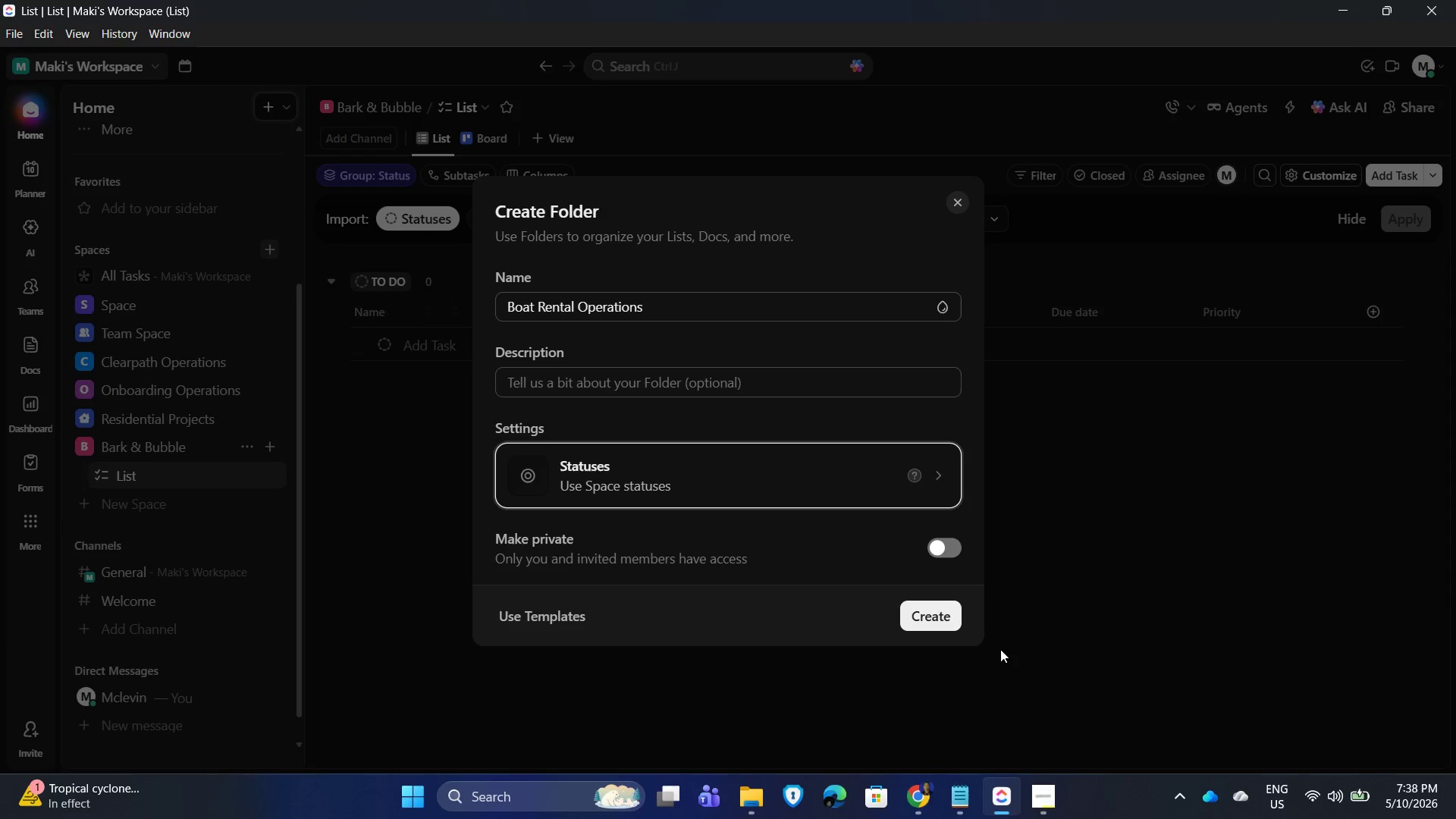 
left_click([939, 616])
 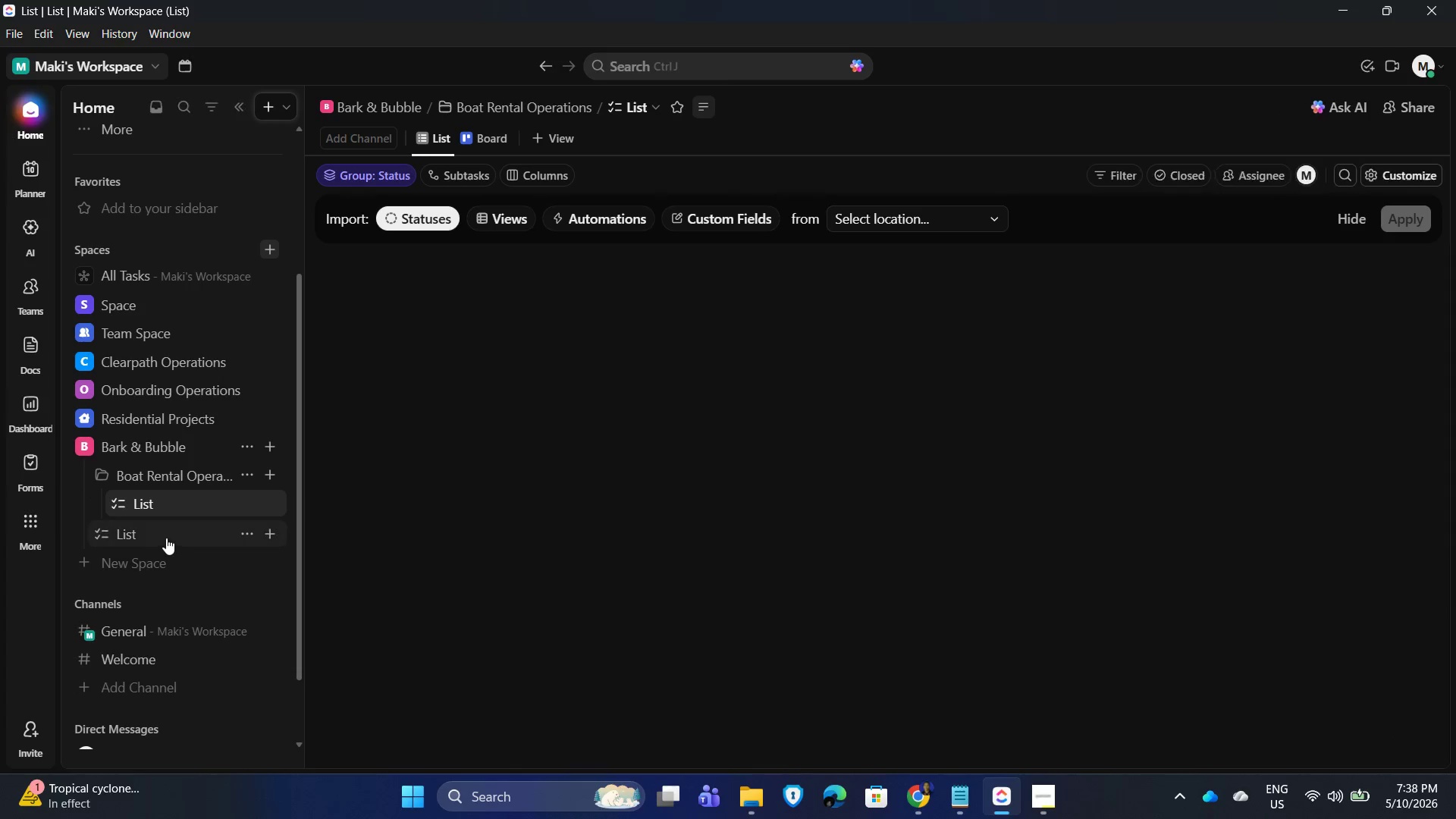 
left_click([242, 506])
 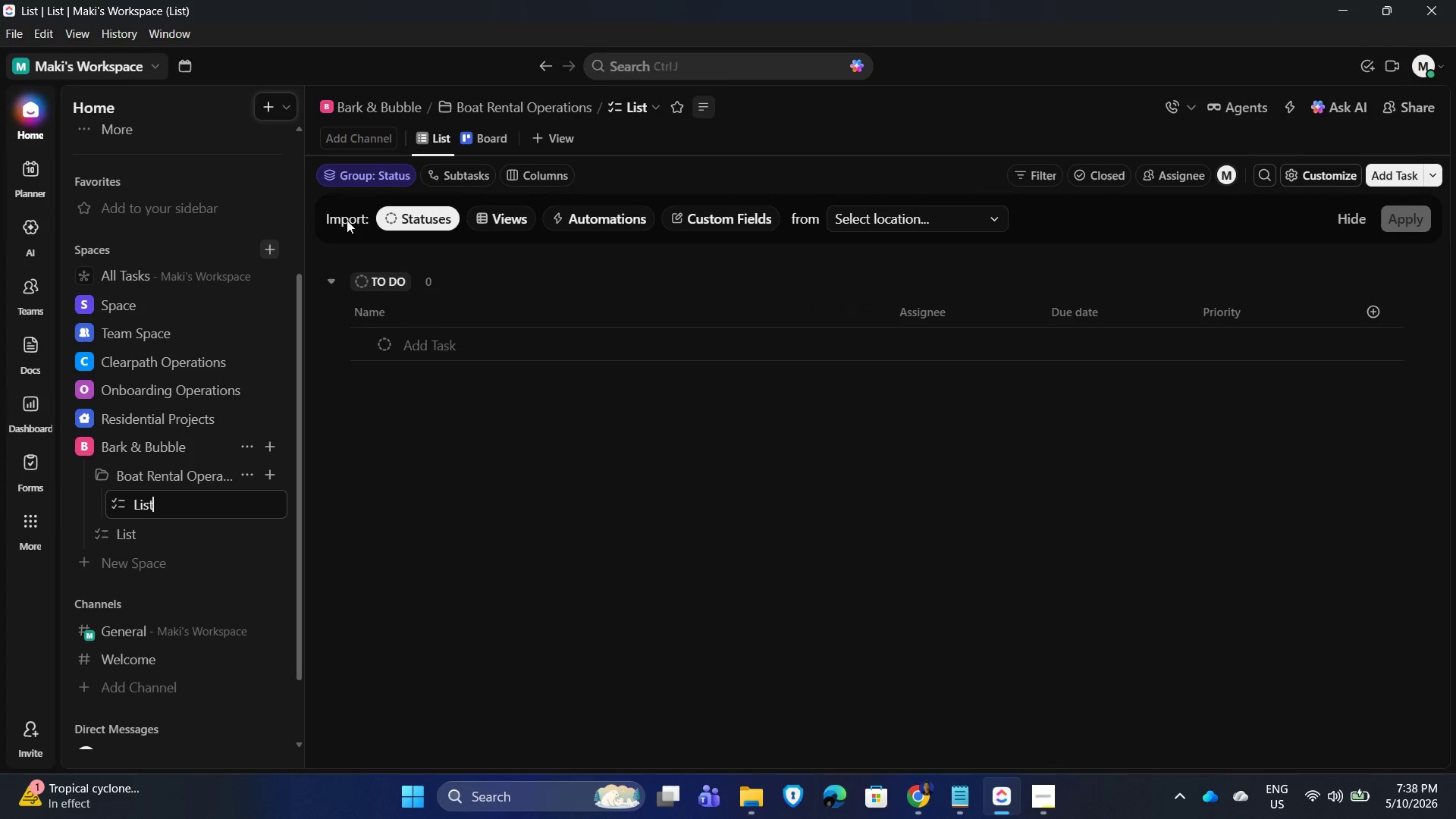 
key(Backspace)
key(Backspace)
key(Backspace)
key(Backspace)
key(Backspace)
key(Backspace)
key(Backspace)
key(Backspace)
key(Backspace)
key(Backspace)
key(Backspace)
key(Backspace)
key(Backspace)
key(Backspace)
key(Backspace)
type(Inquiry Inbox)
 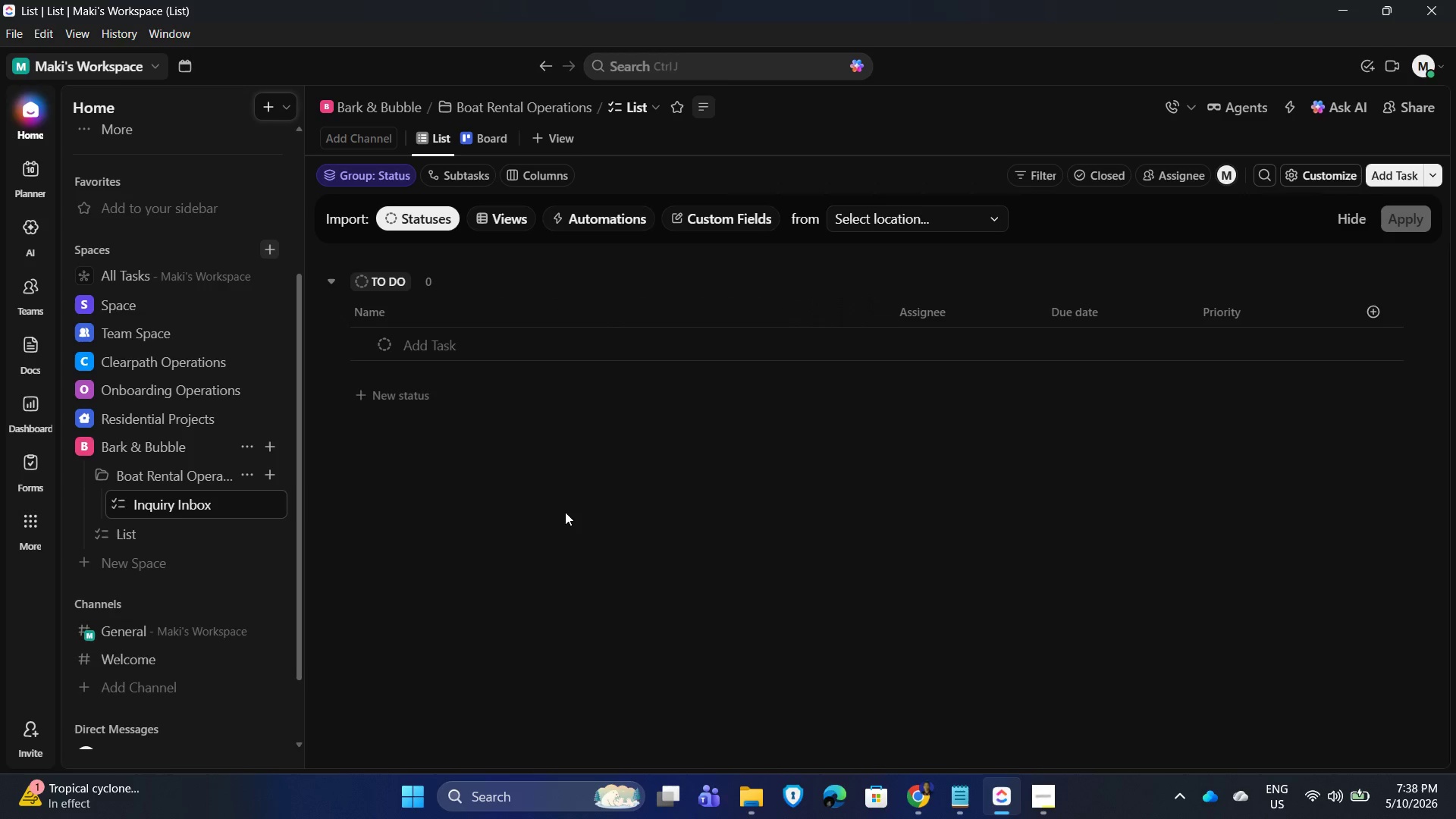 
key(Enter)
 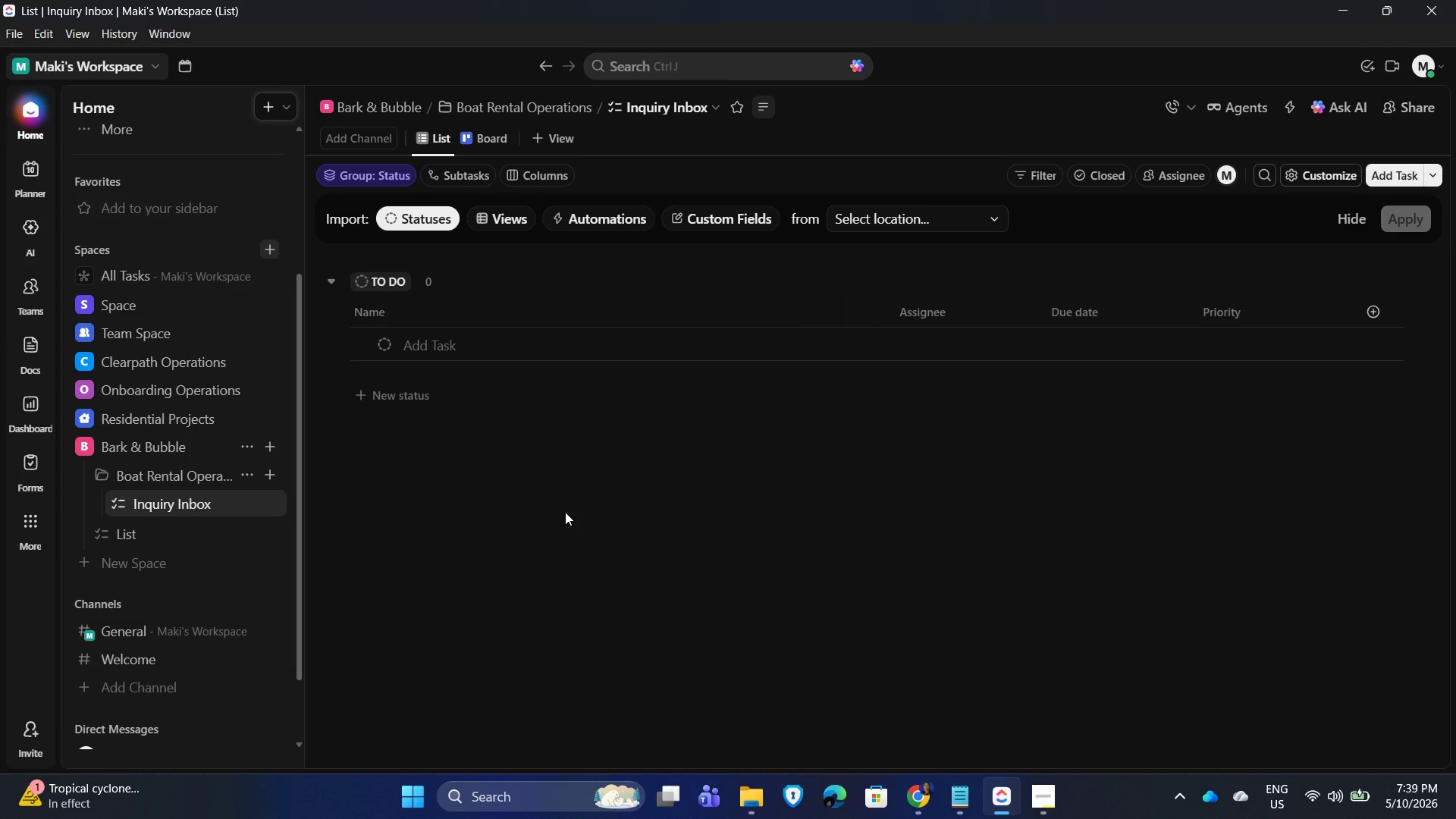 
wait(15.8)
 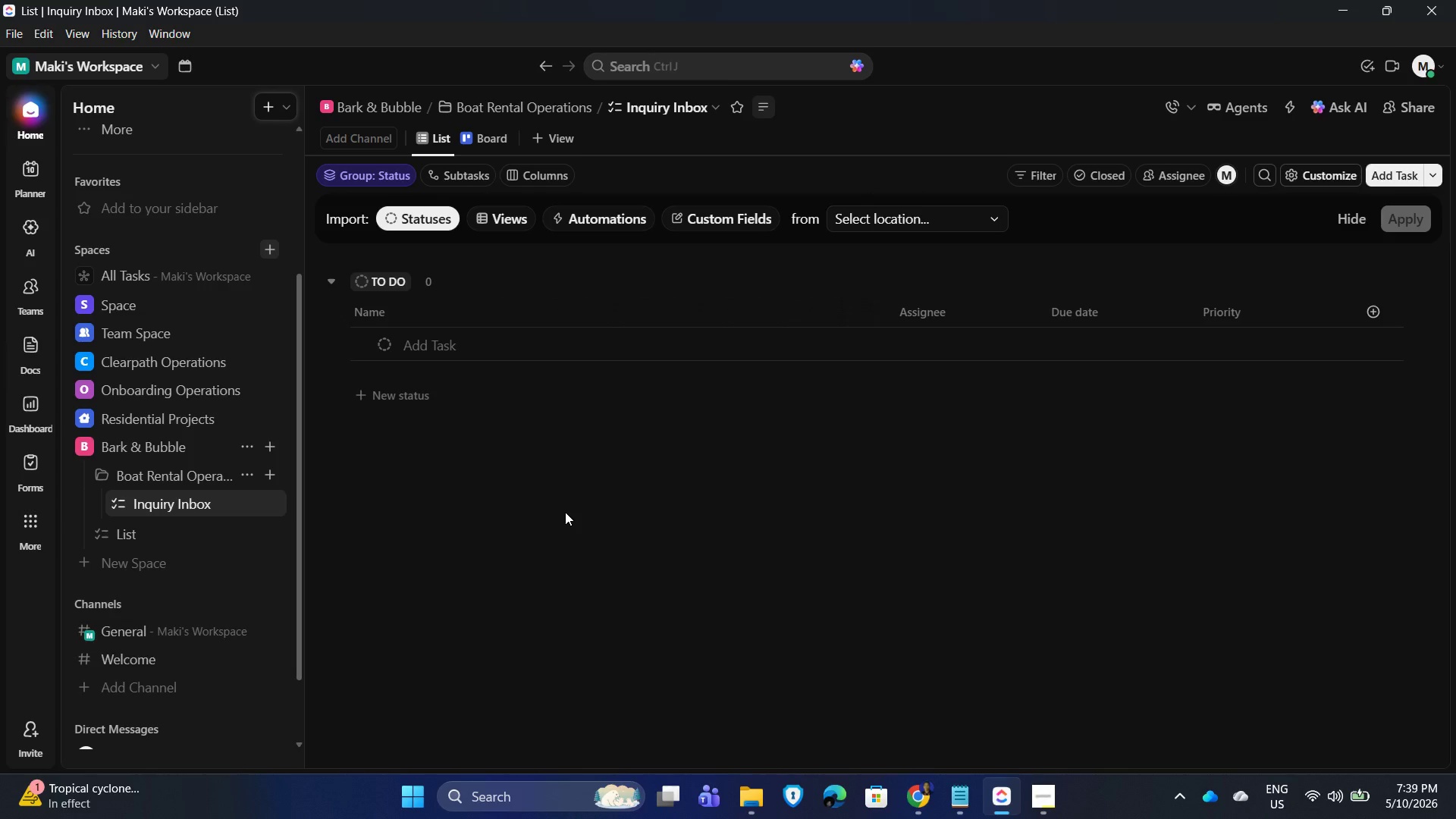 
left_click([248, 473])
 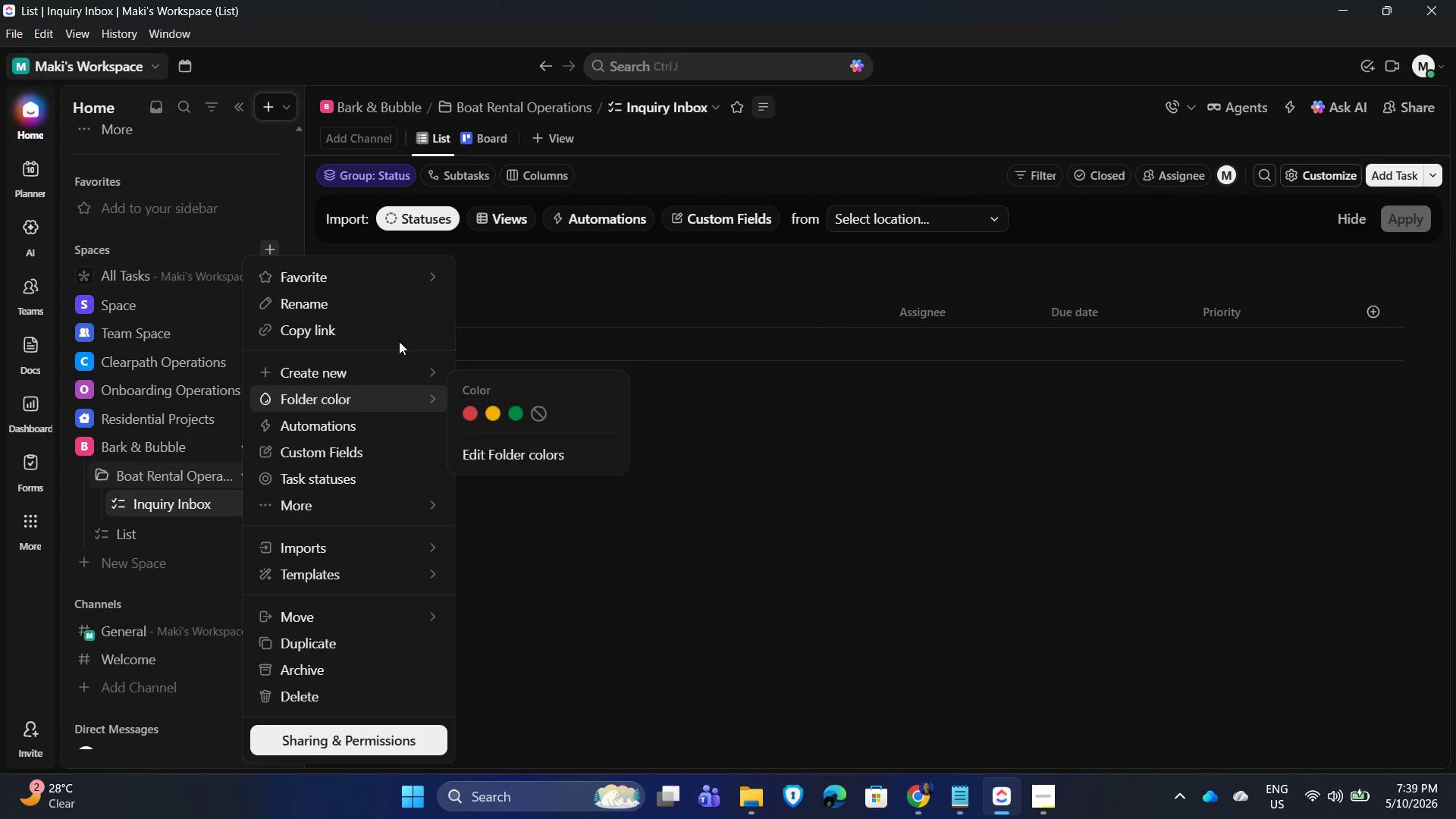 
left_click([347, 306])
 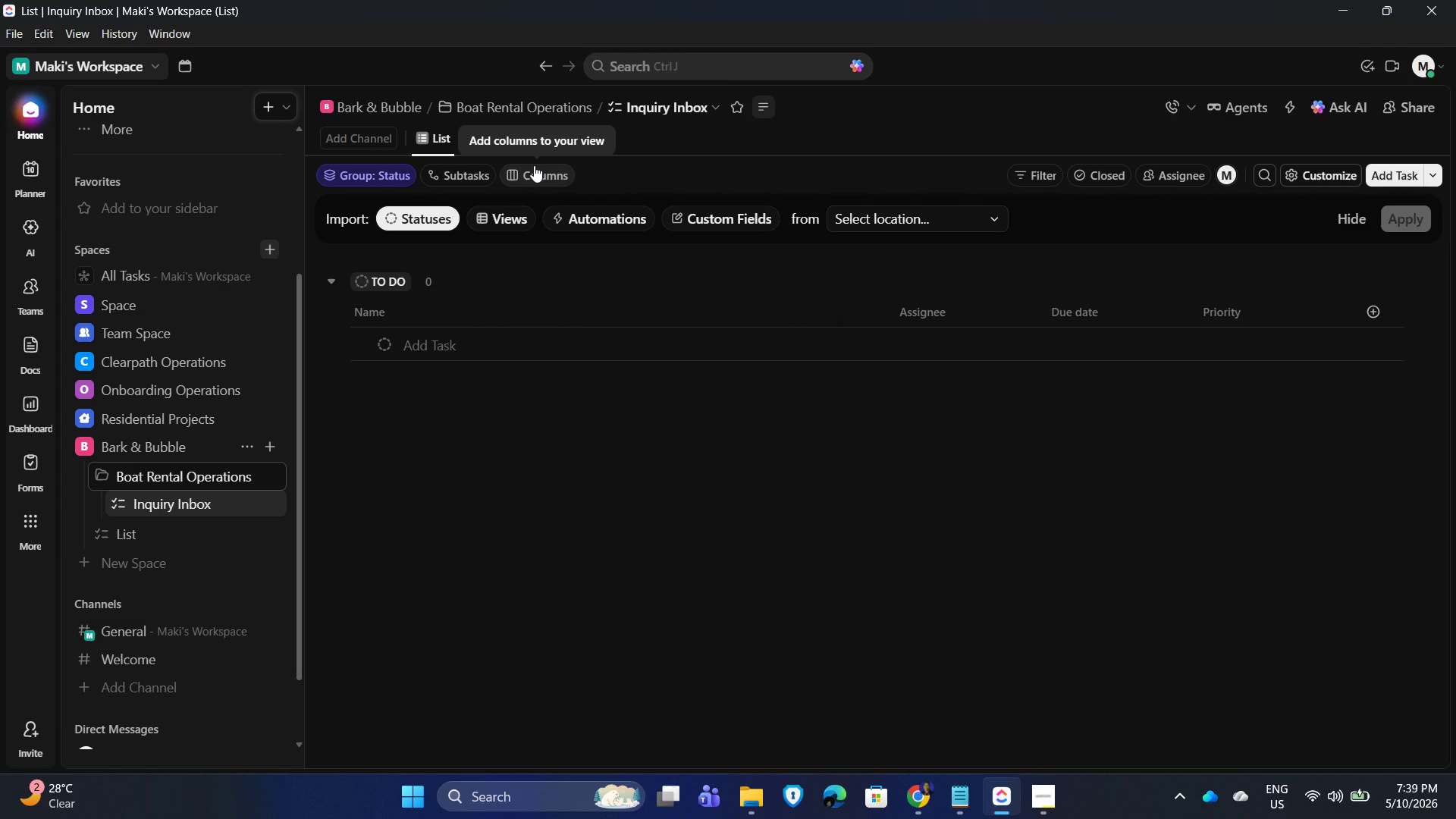 
wait(23.81)
 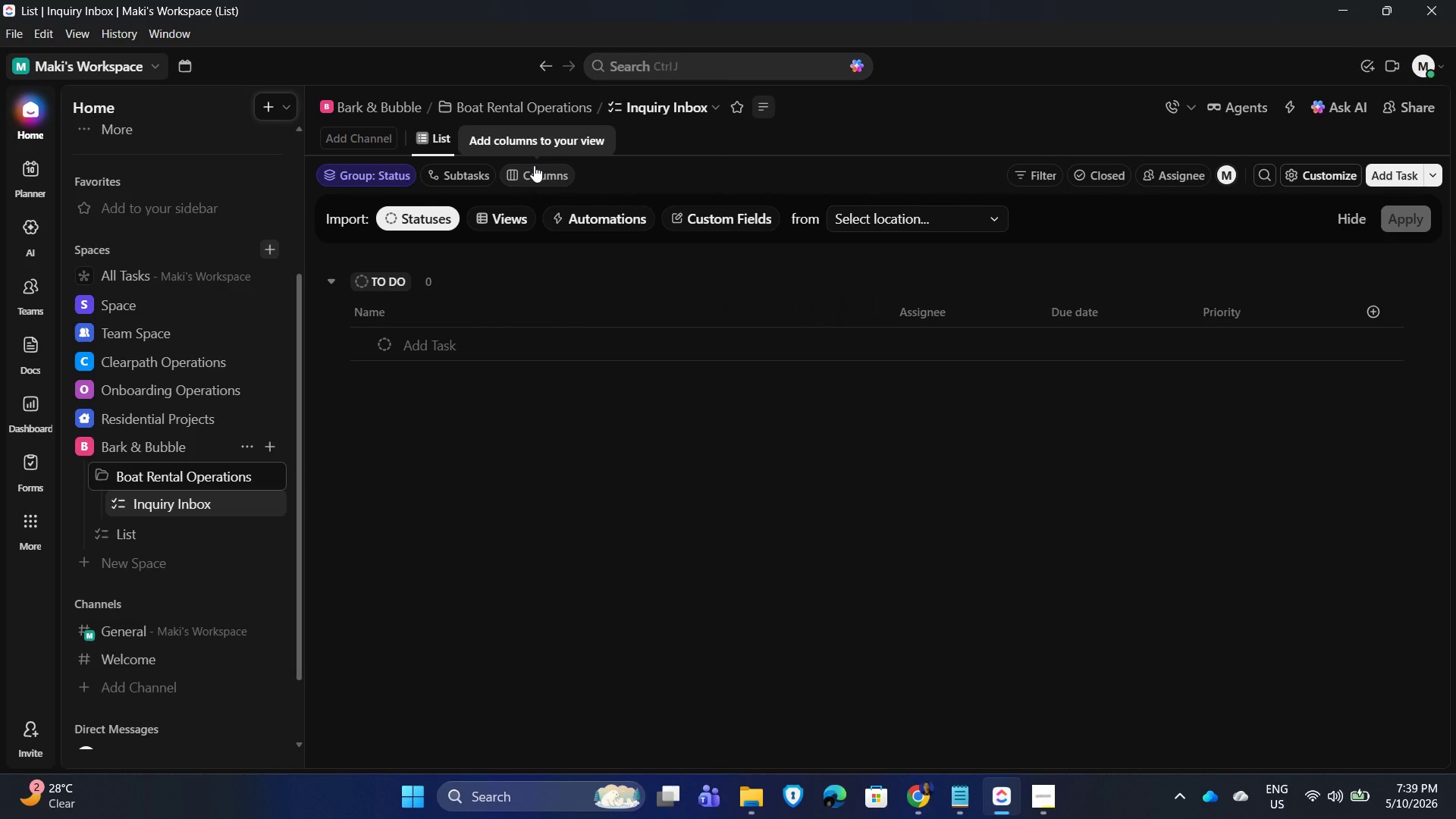 
left_click([1043, 801])